 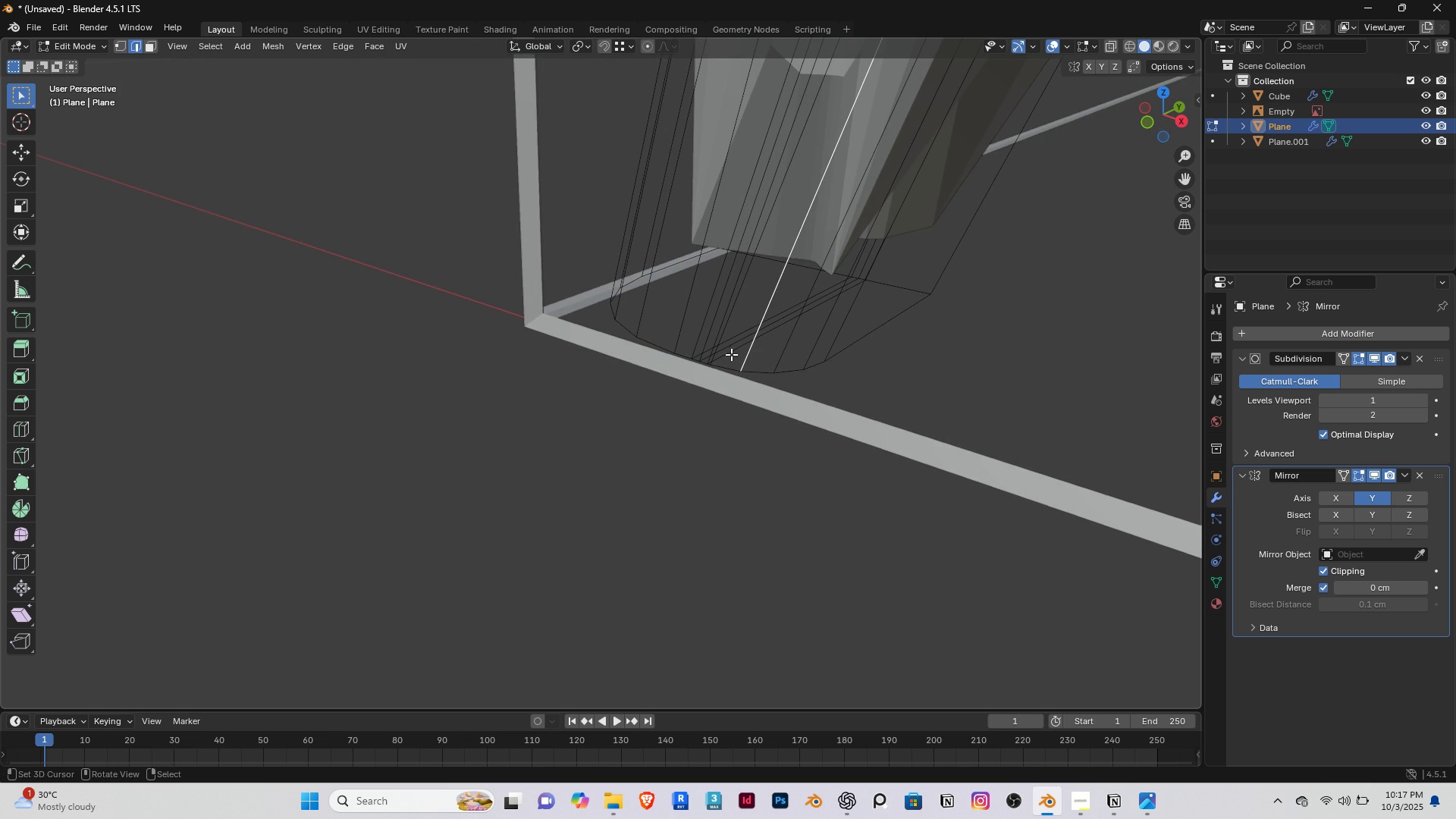 
right_click([730, 347])
 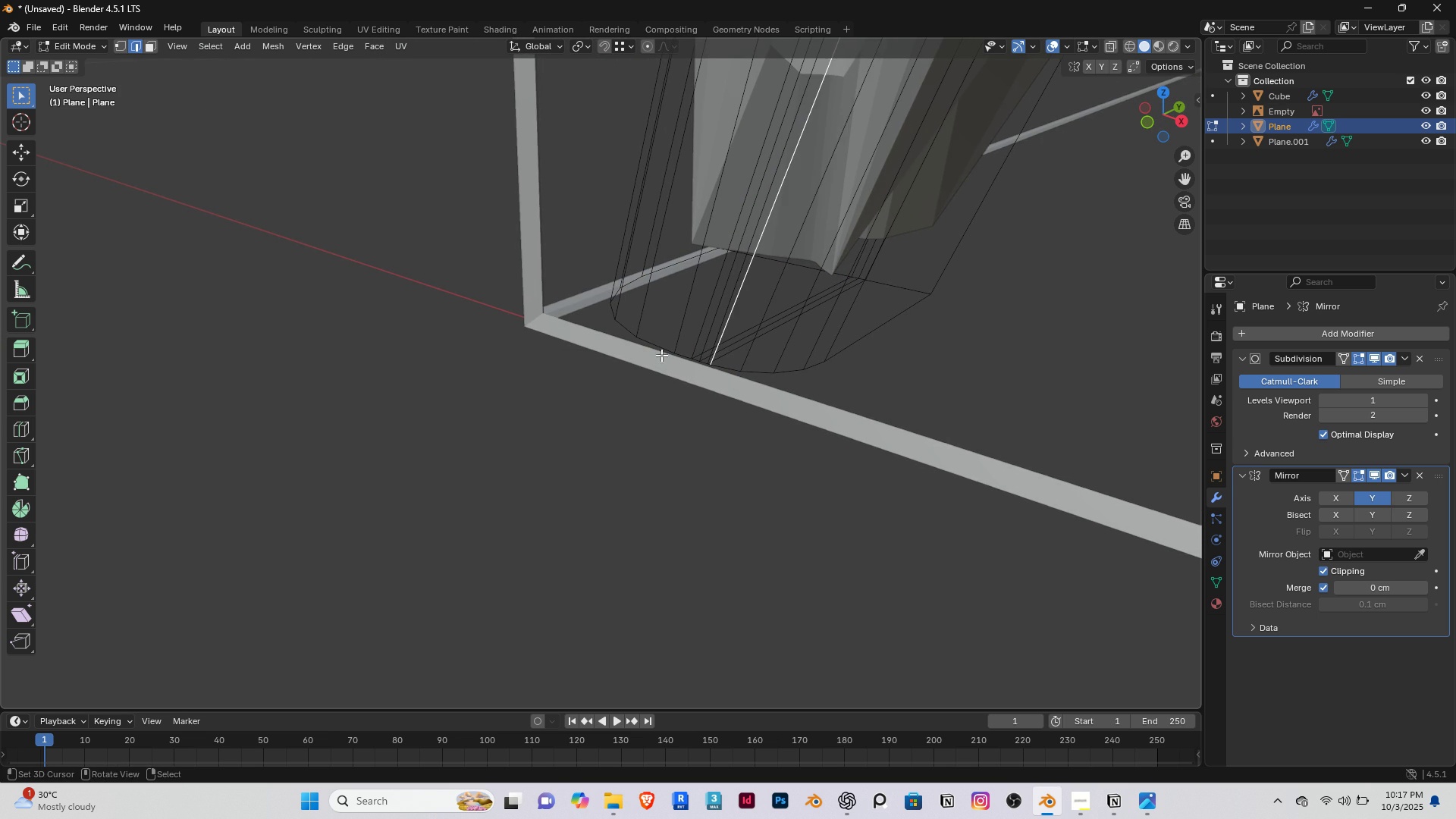 
scroll: coordinate [640, 372], scroll_direction: down, amount: 19.0
 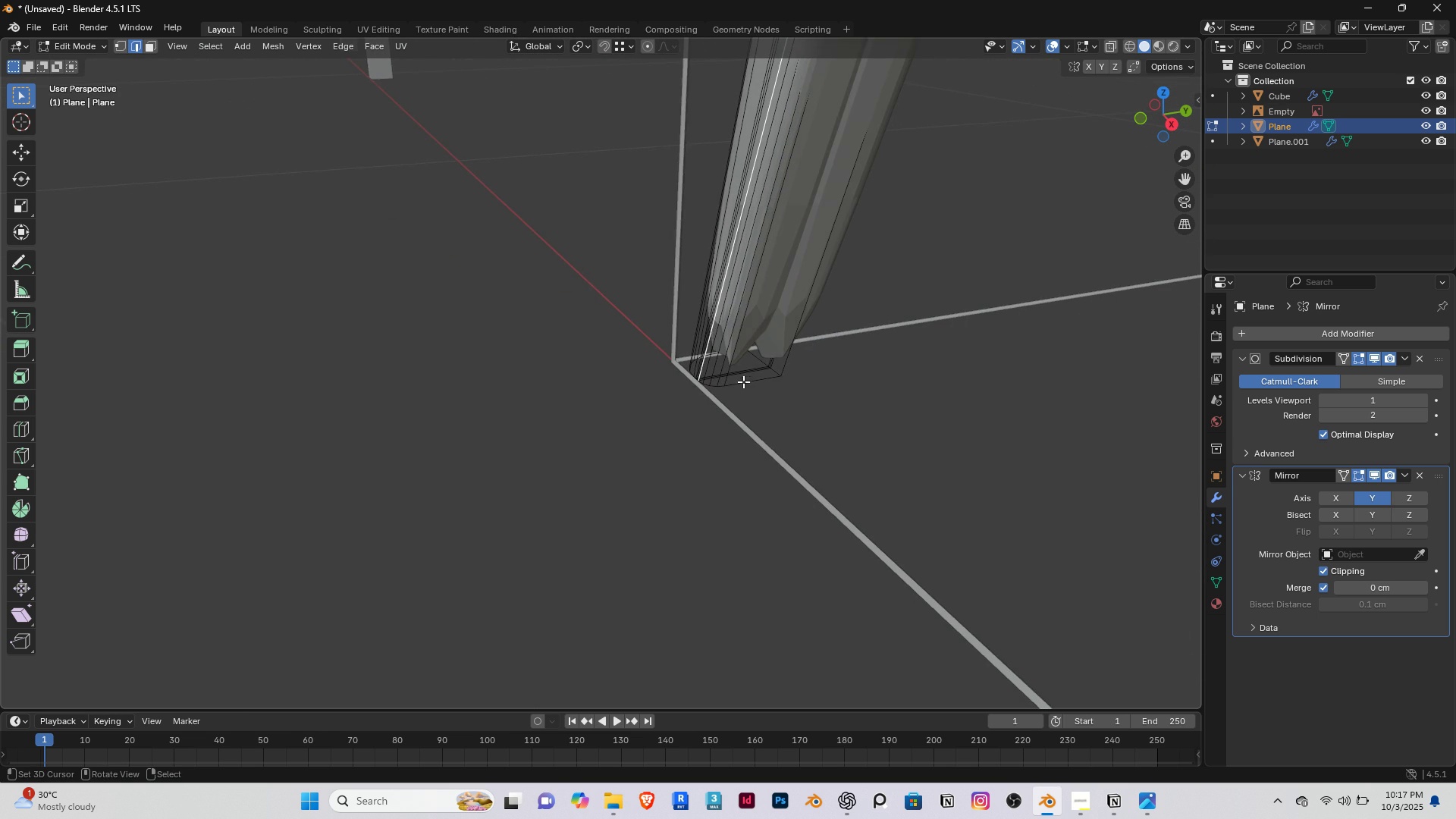 
right_click([743, 381])
 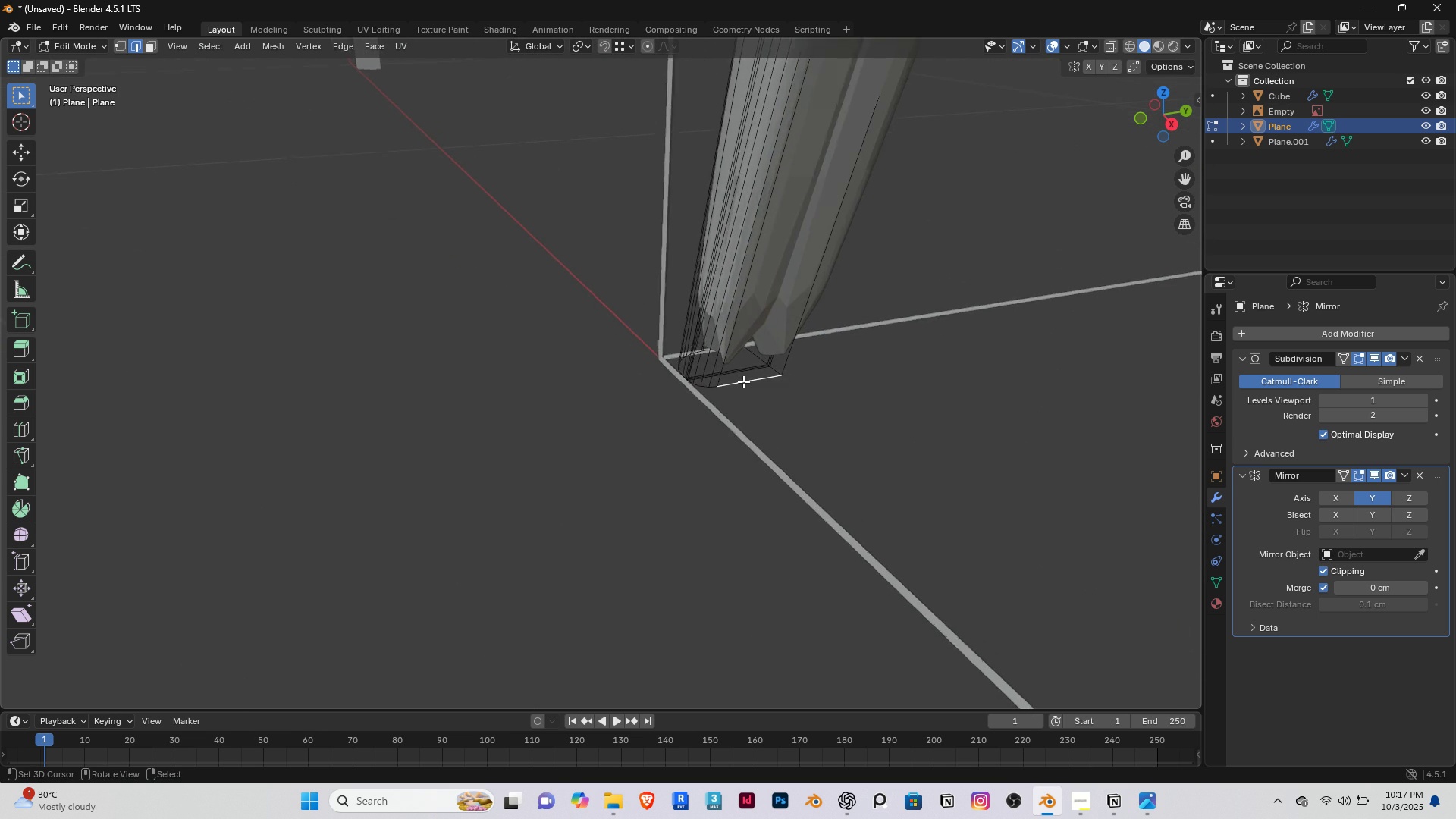 
key(Delete)
 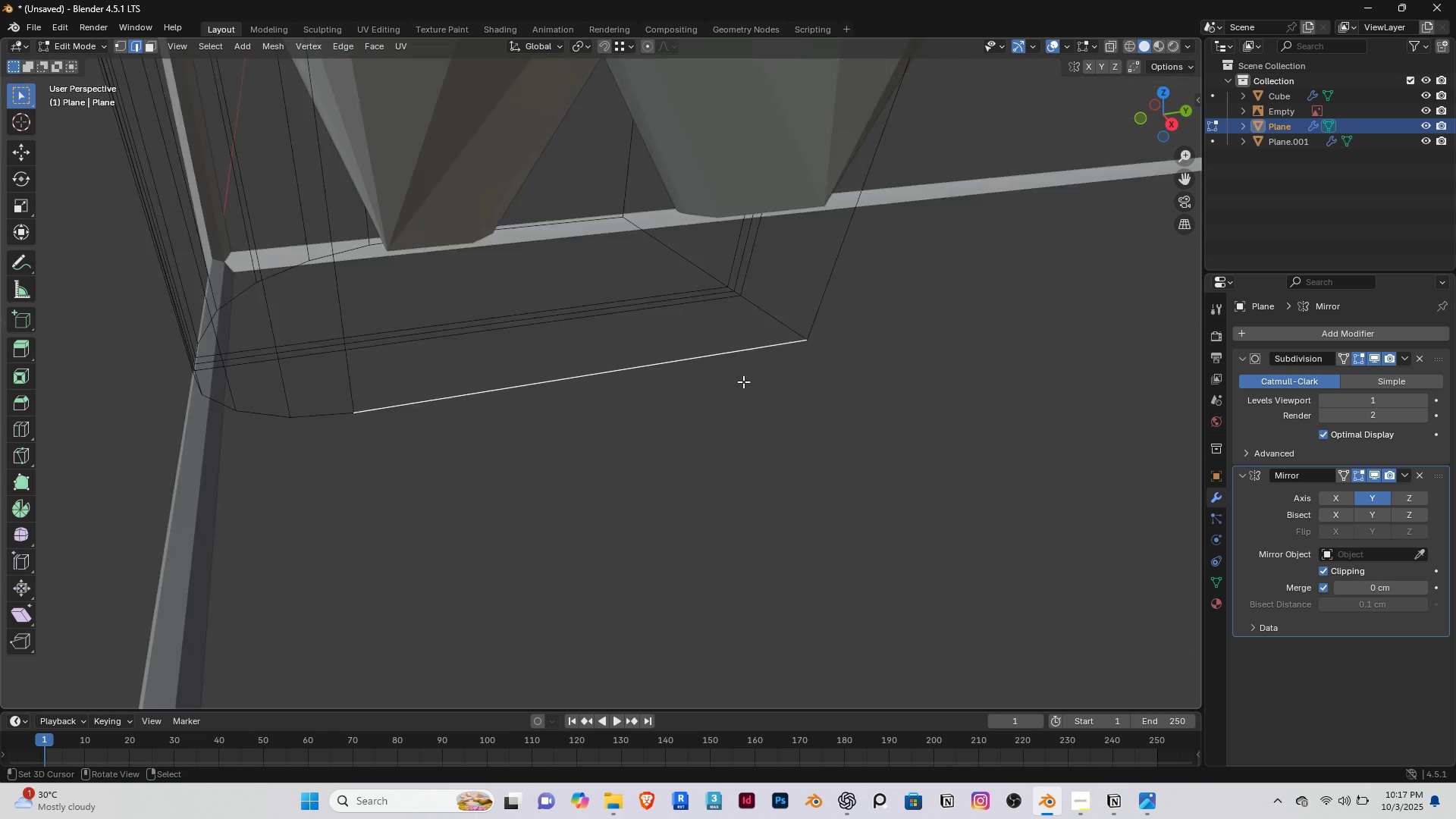 
scroll: coordinate [743, 381], scroll_direction: down, amount: 4.0